 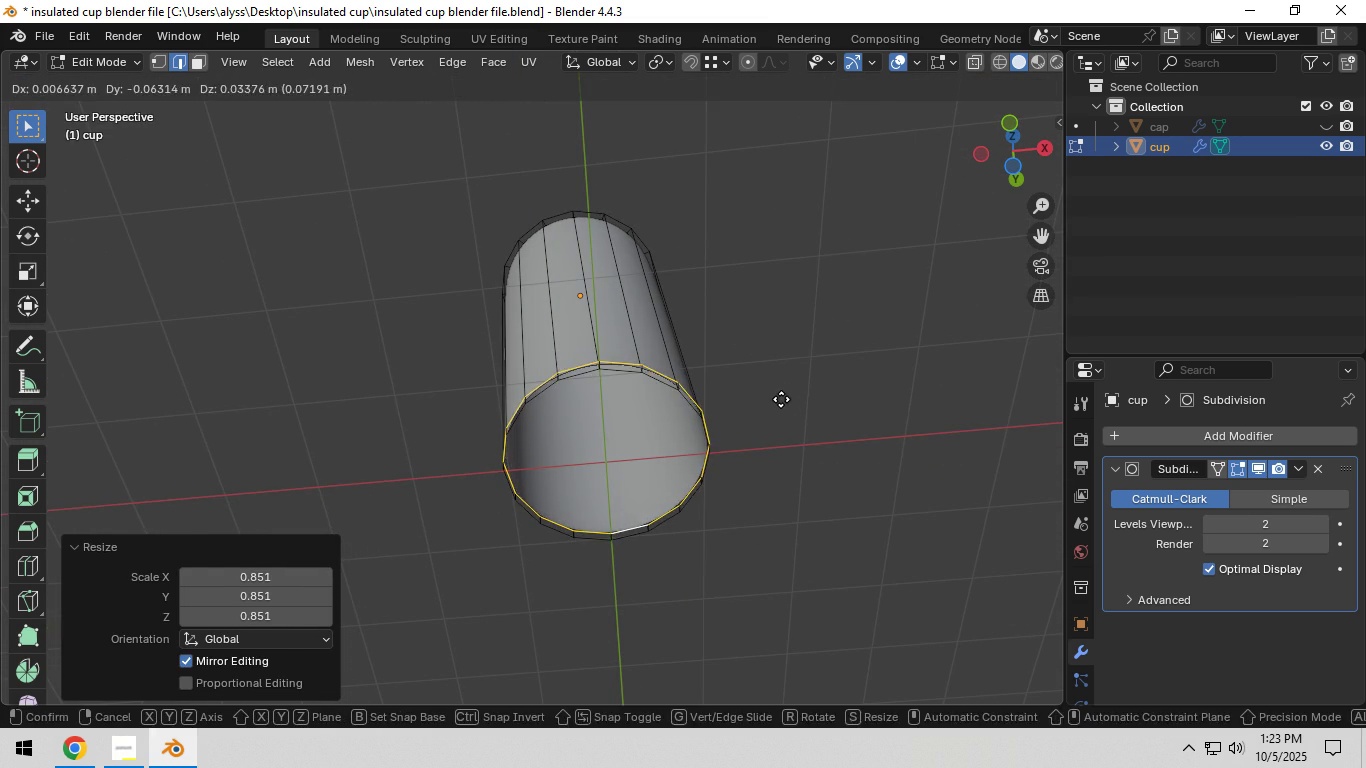 
right_click([781, 399])
 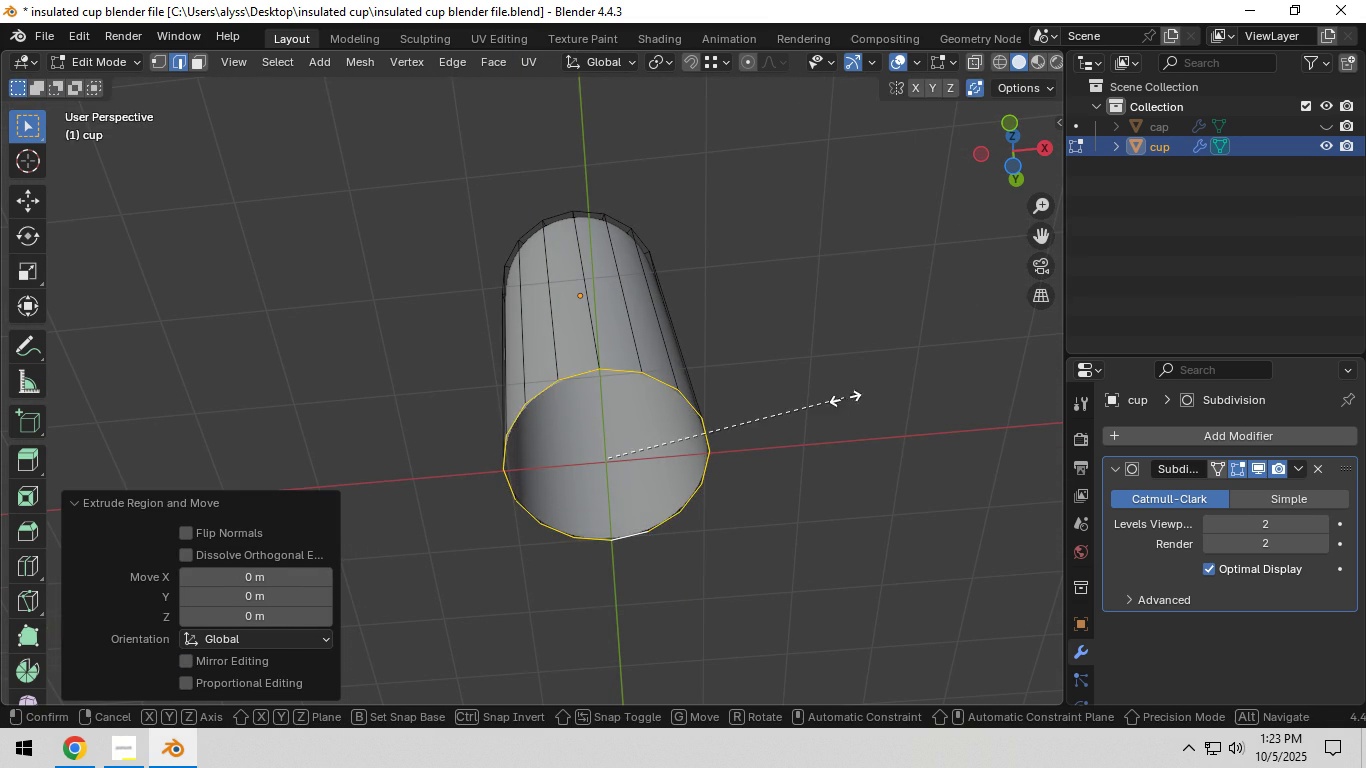 
key(S)
 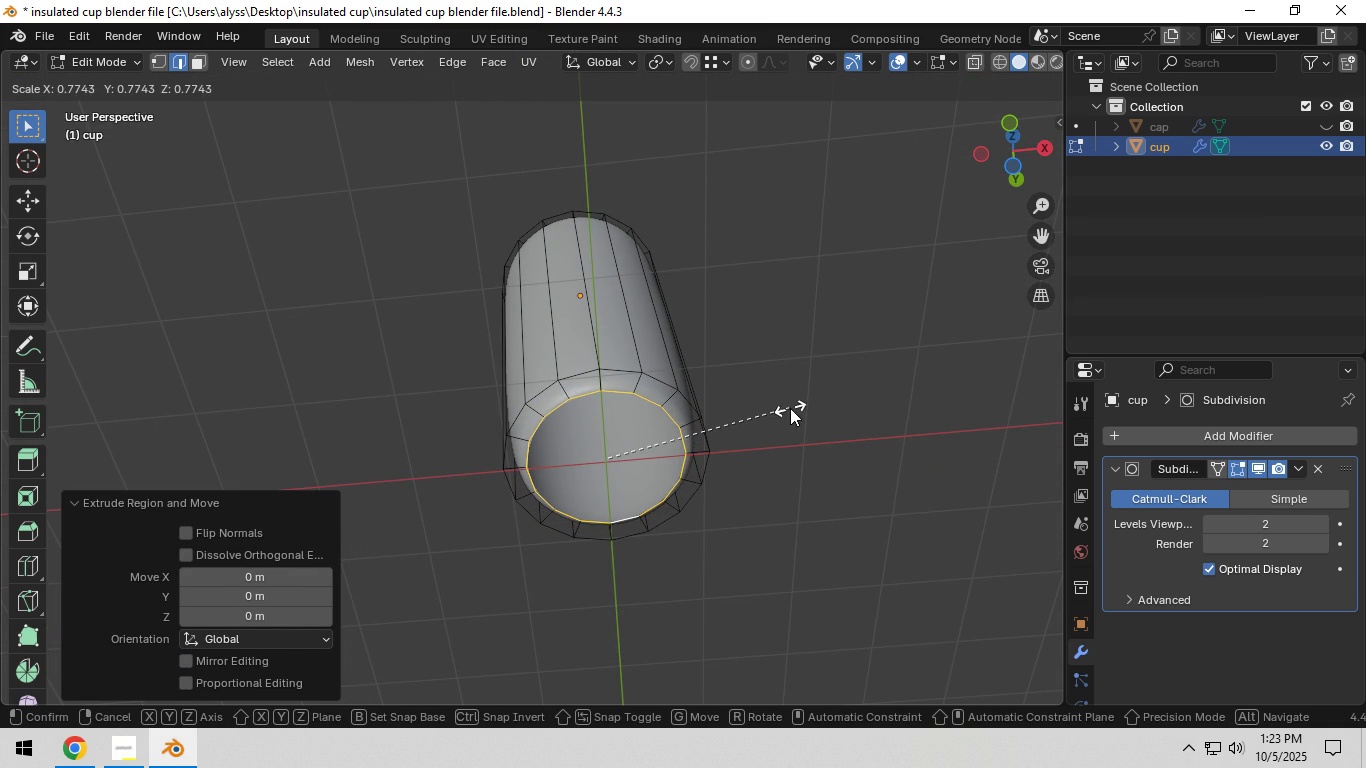 
left_click([790, 408])
 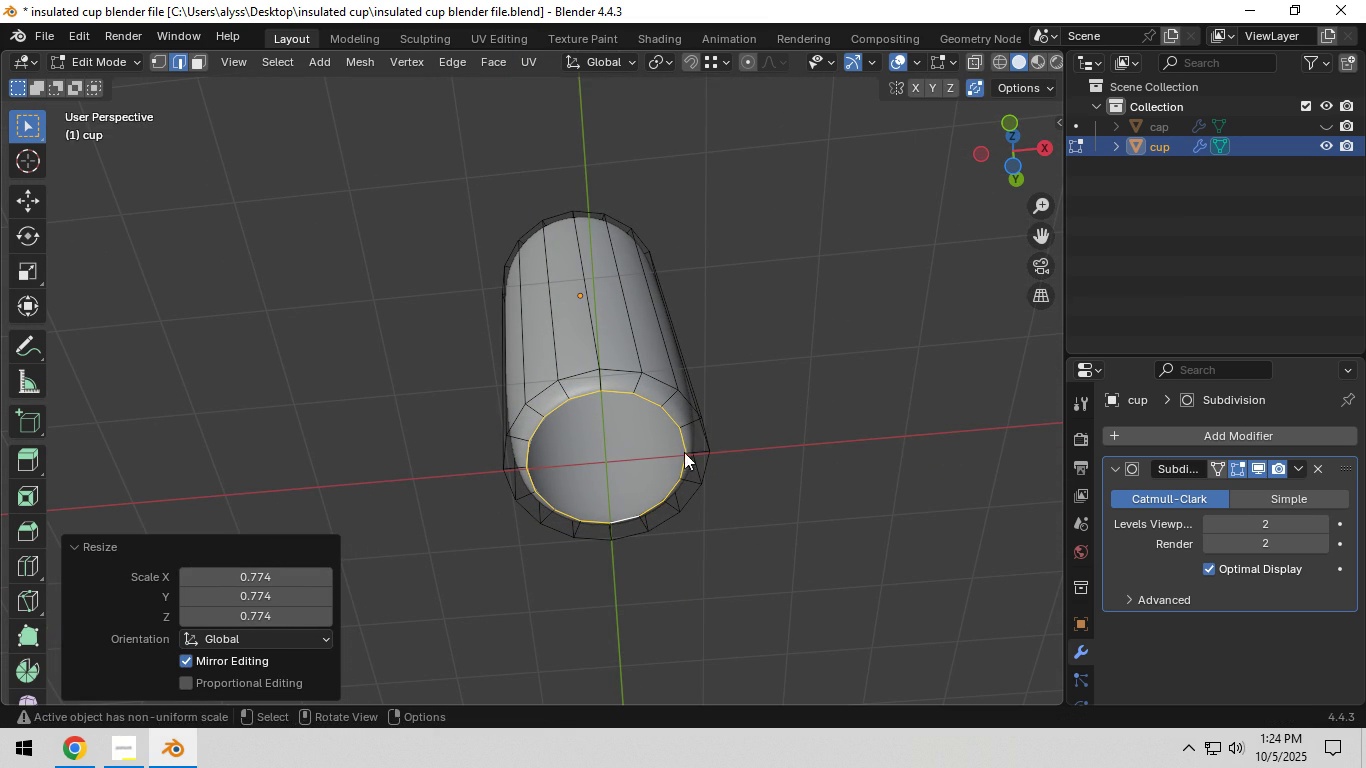 
right_click([684, 452])
 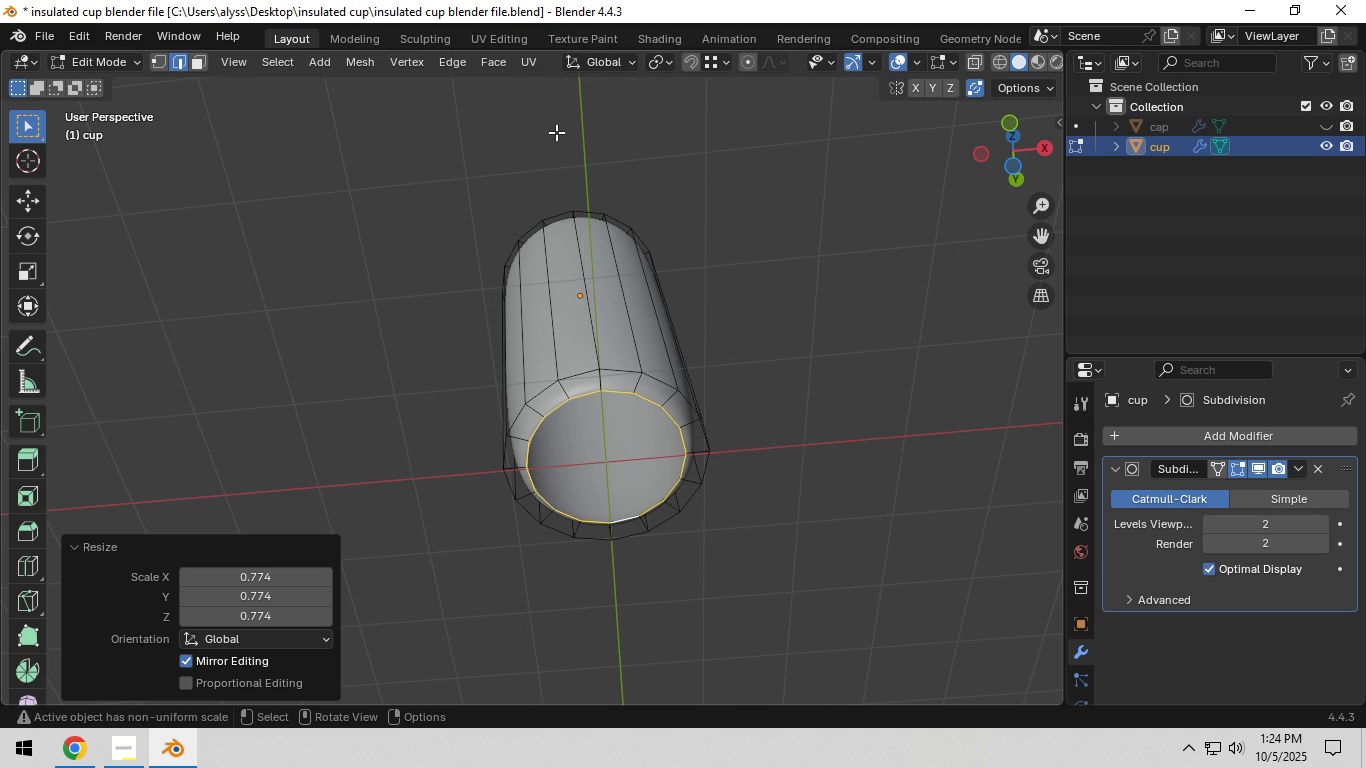 
left_click([494, 65])
 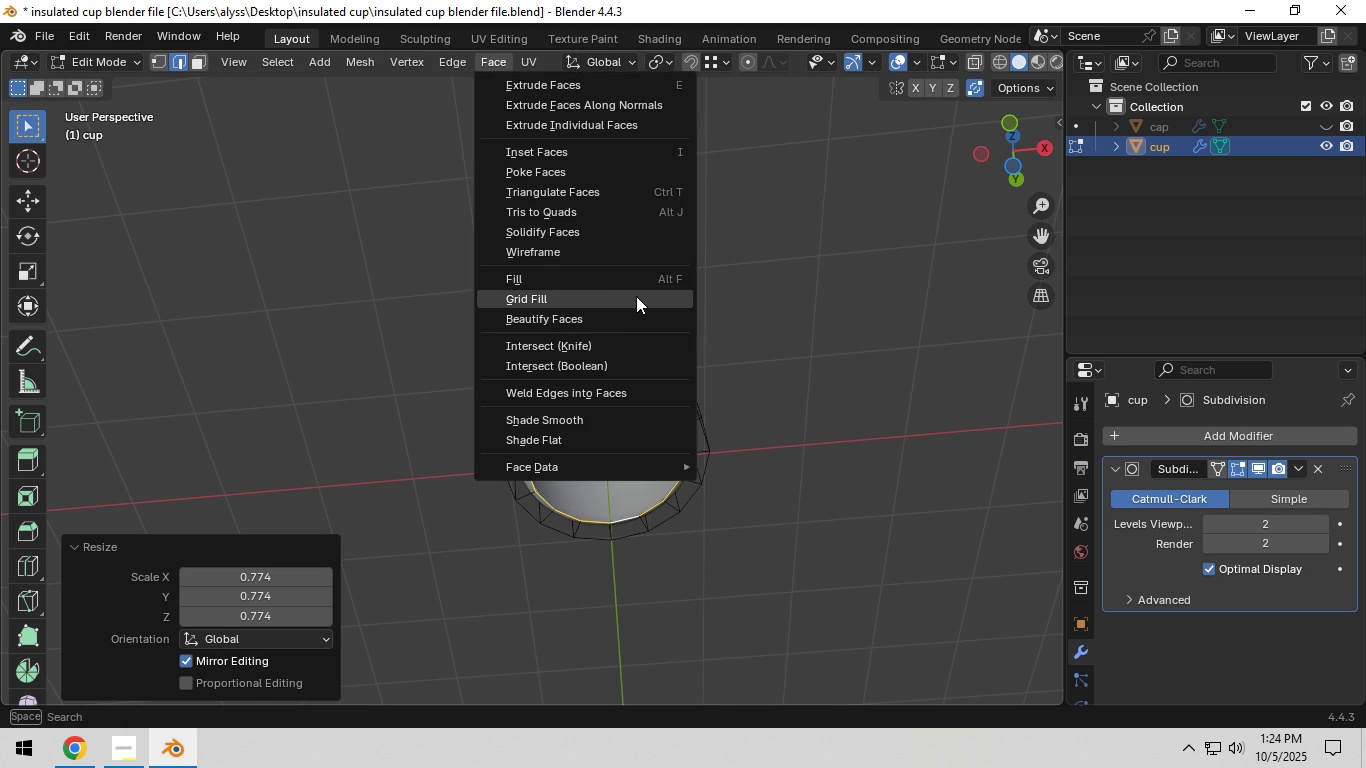 
left_click([636, 296])
 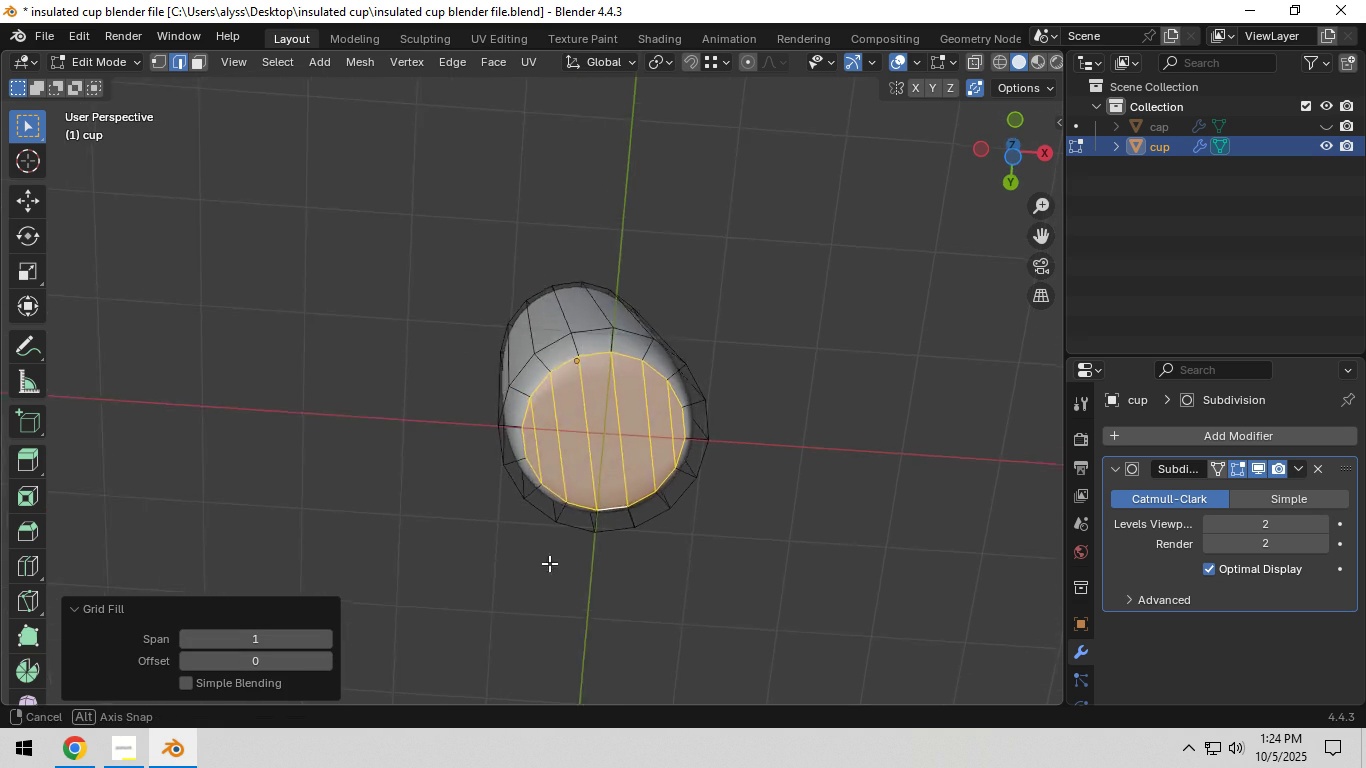 
scroll: coordinate [585, 552], scroll_direction: up, amount: 2.0
 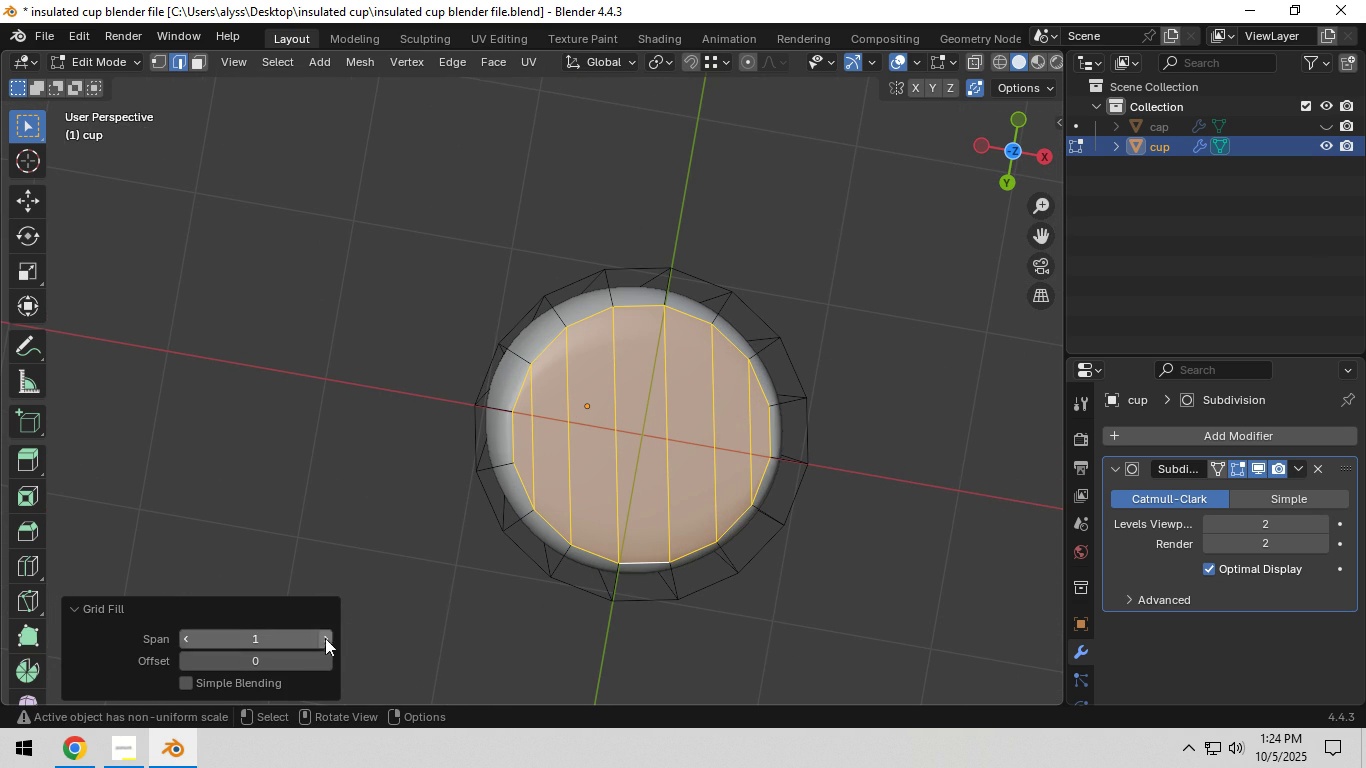 
left_click([326, 660])
 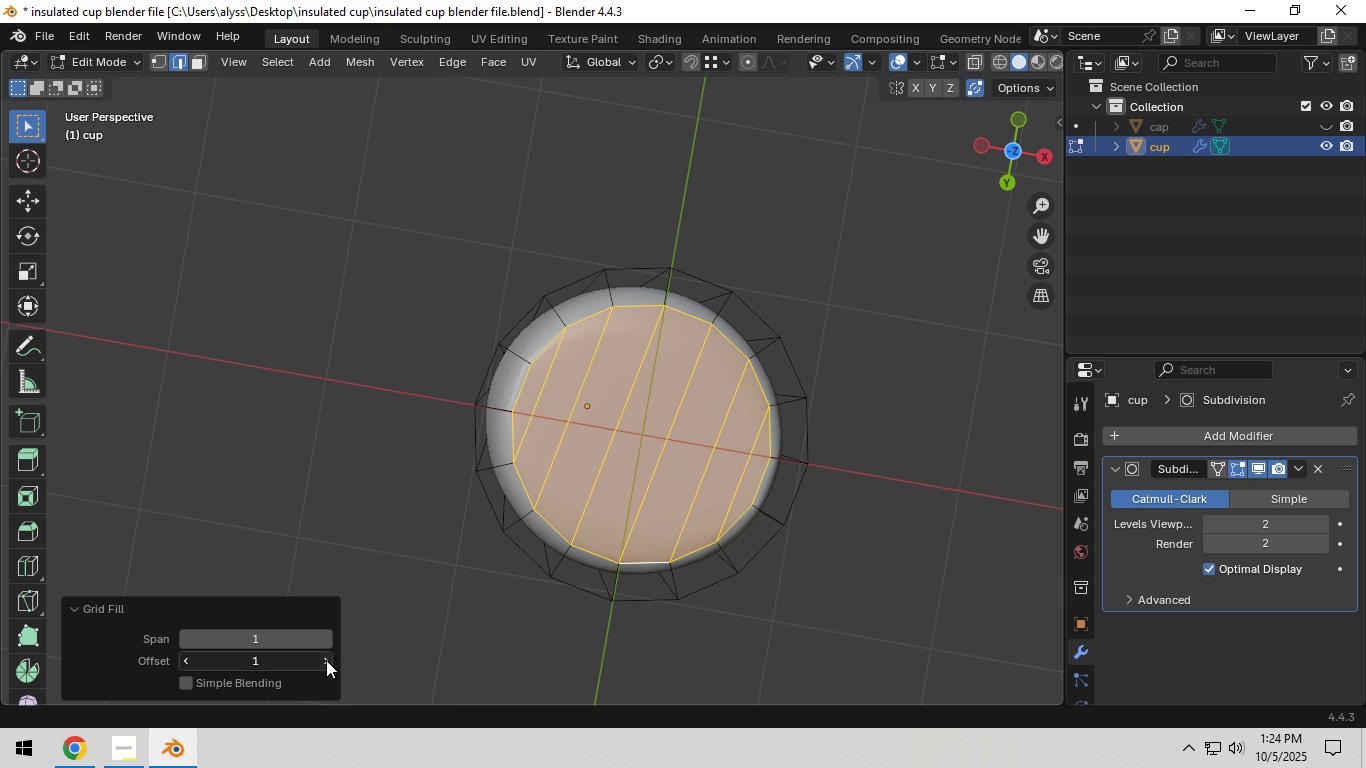 
left_click([326, 660])
 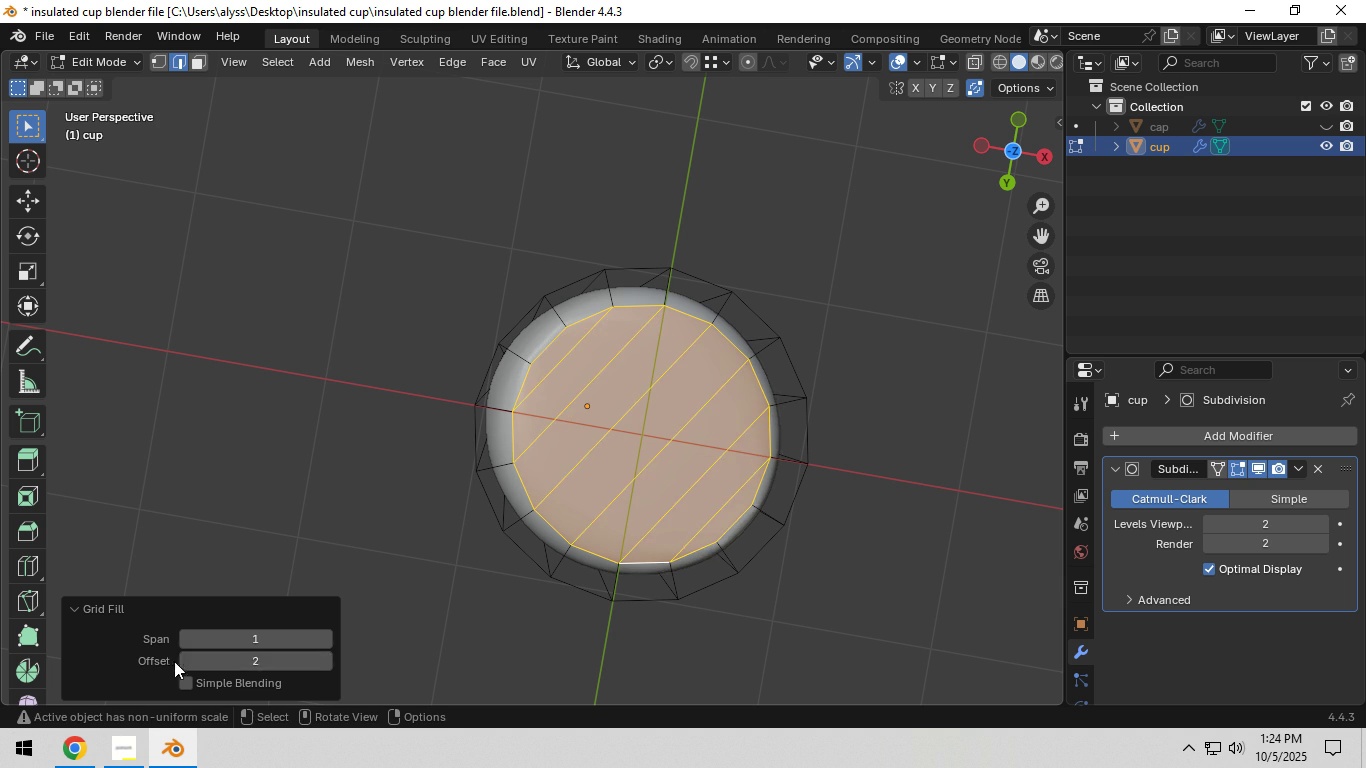 
left_click([182, 660])
 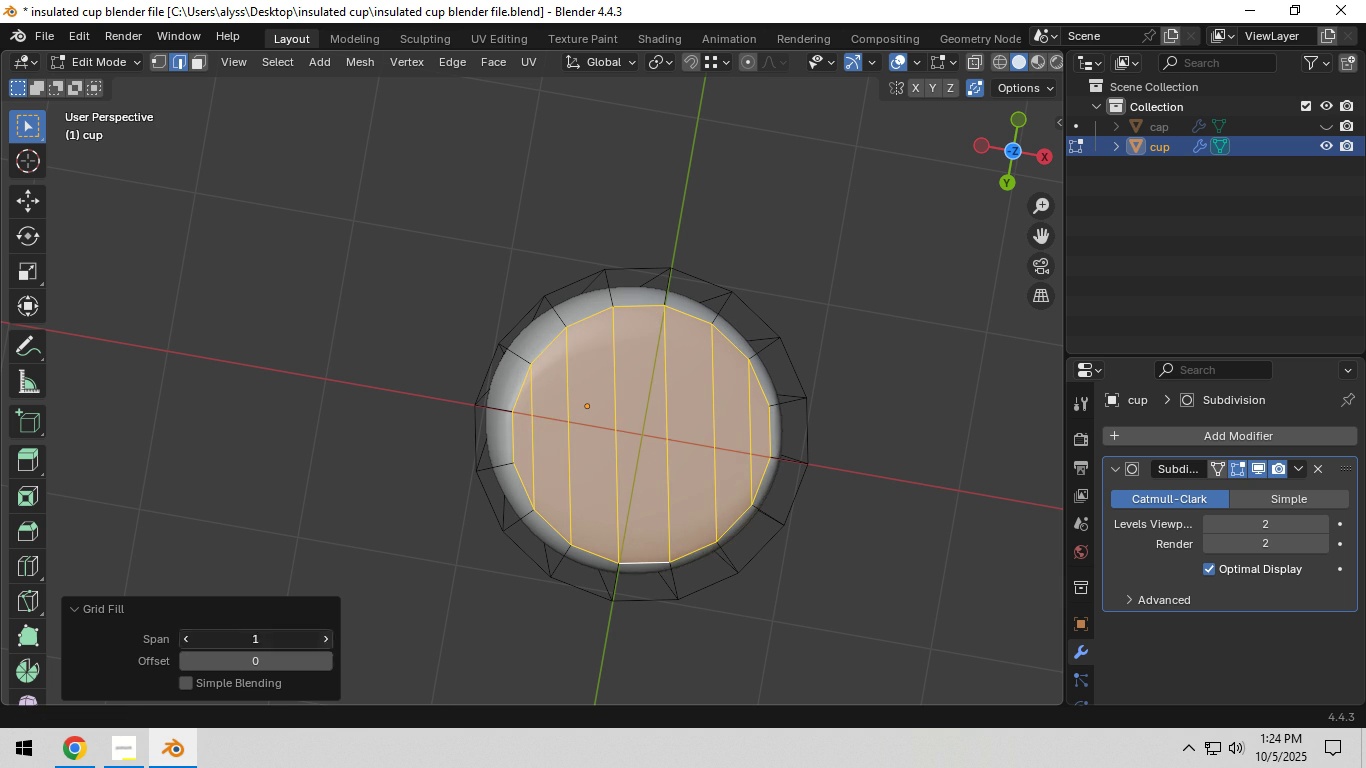 
left_click([326, 641])
 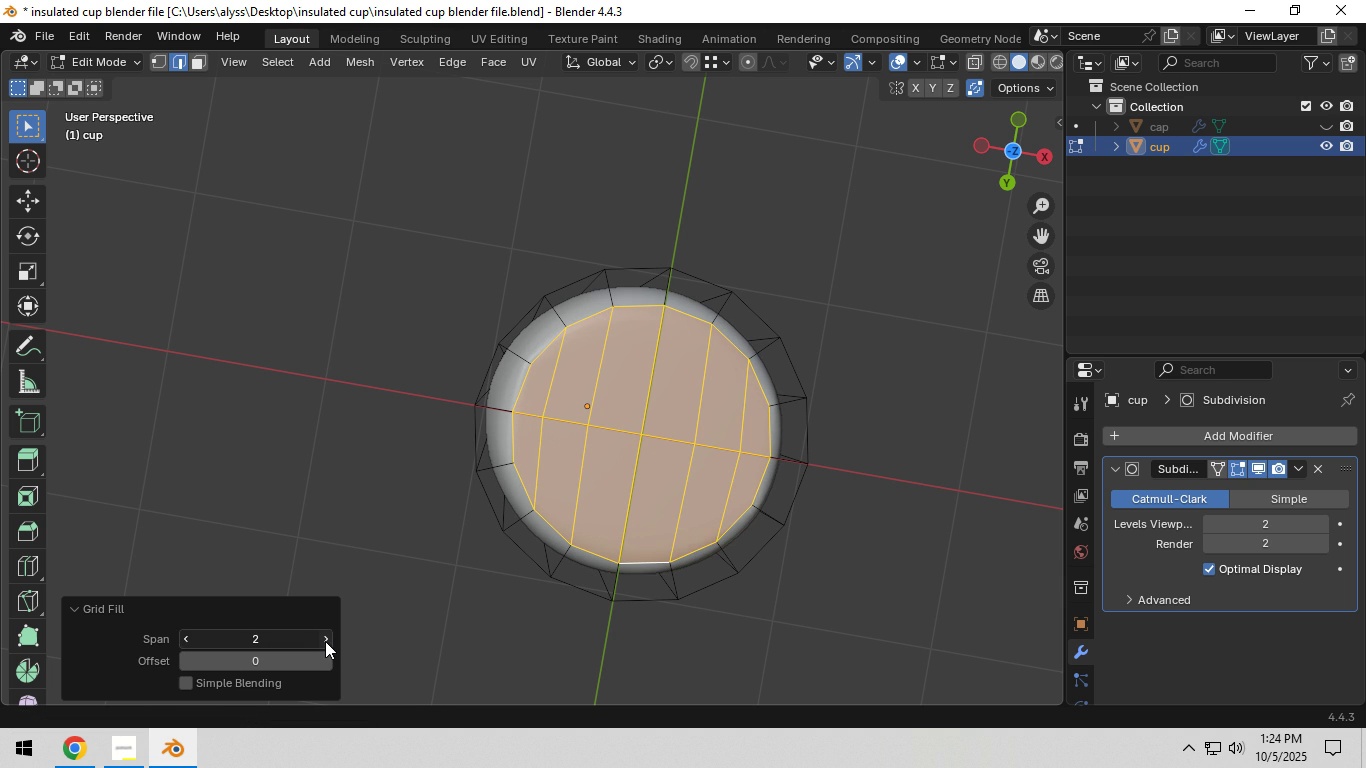 
left_click([325, 641])
 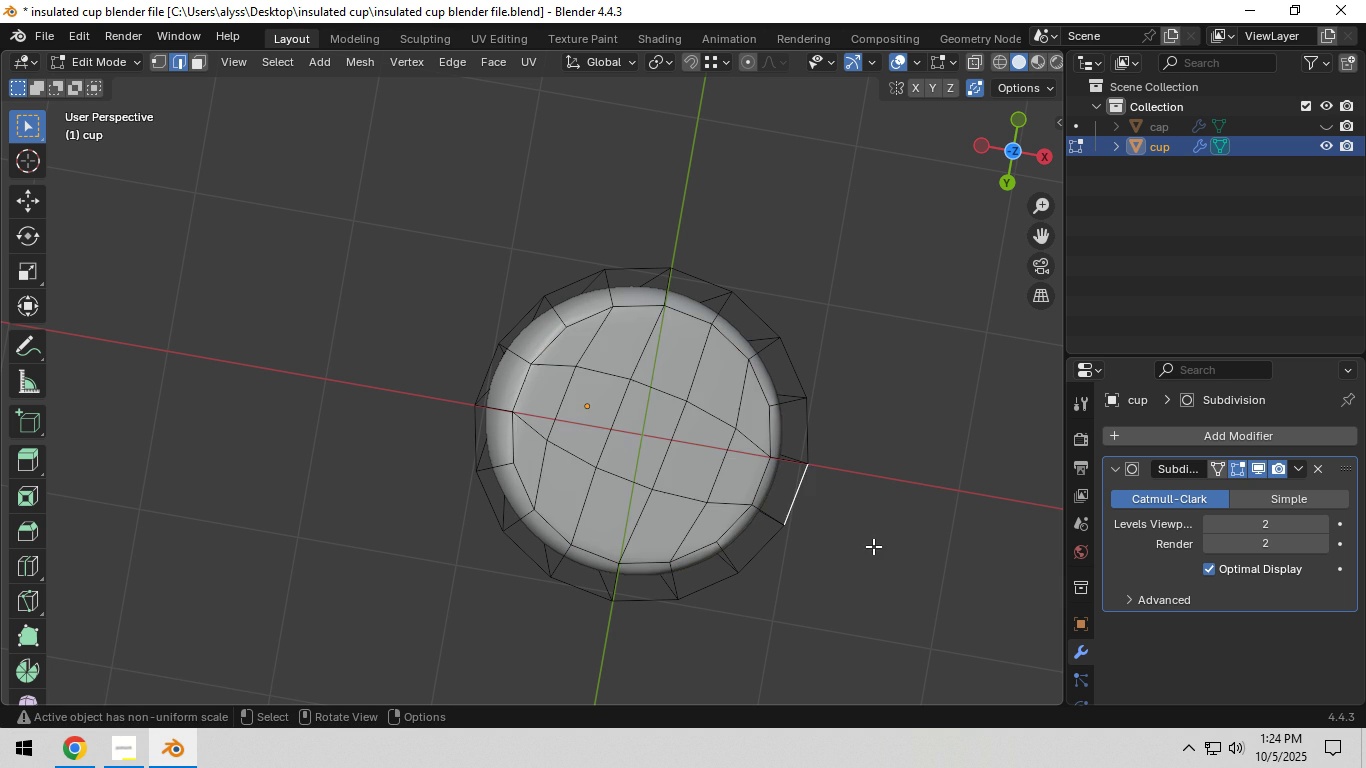 
left_click([873, 546])
 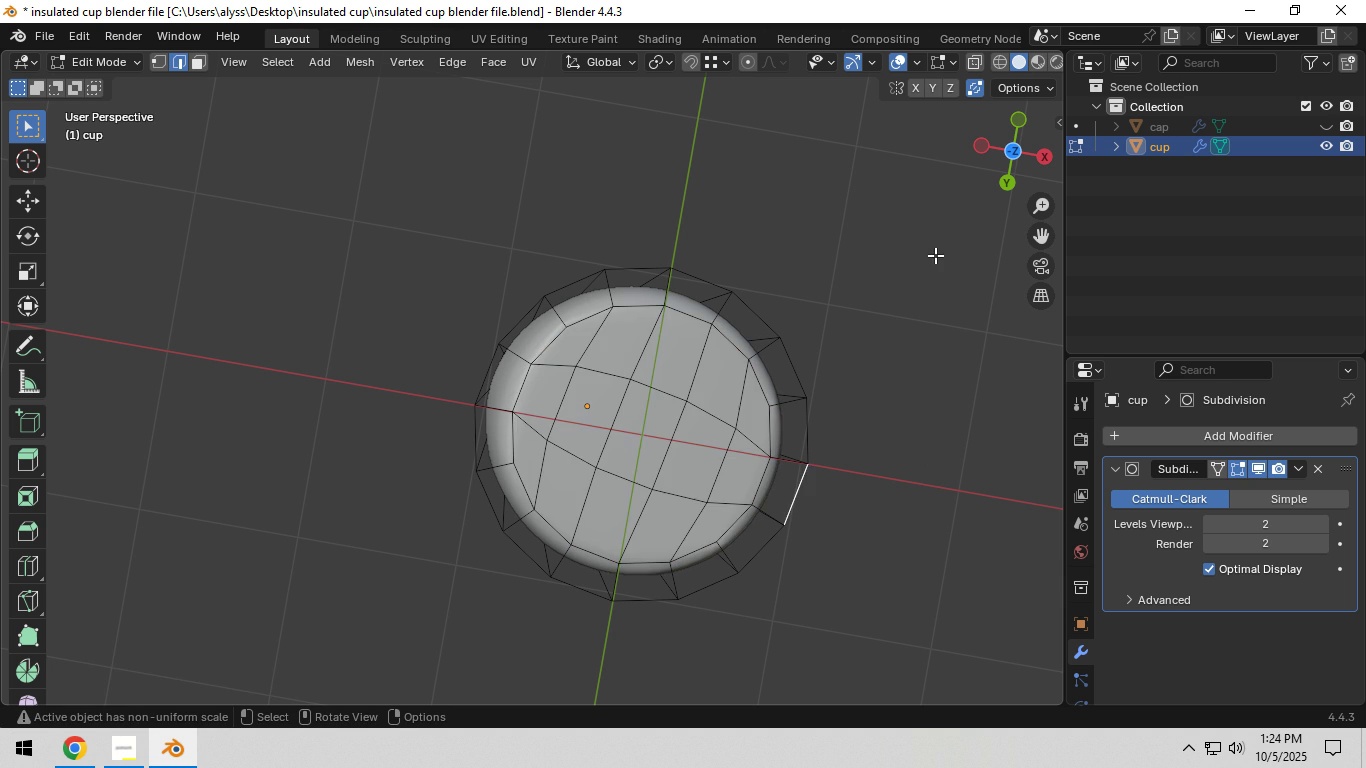 
key(Tab)
 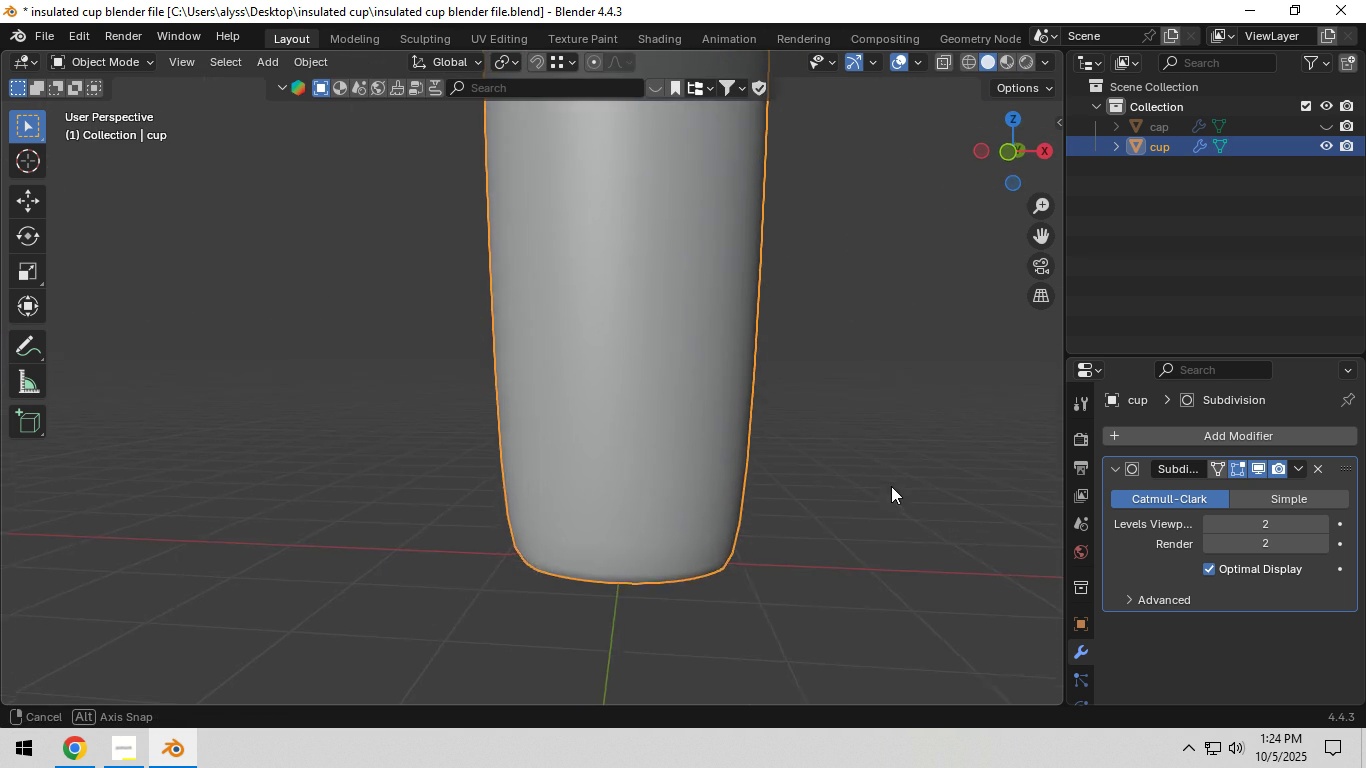 
scroll: coordinate [890, 482], scroll_direction: down, amount: 3.0
 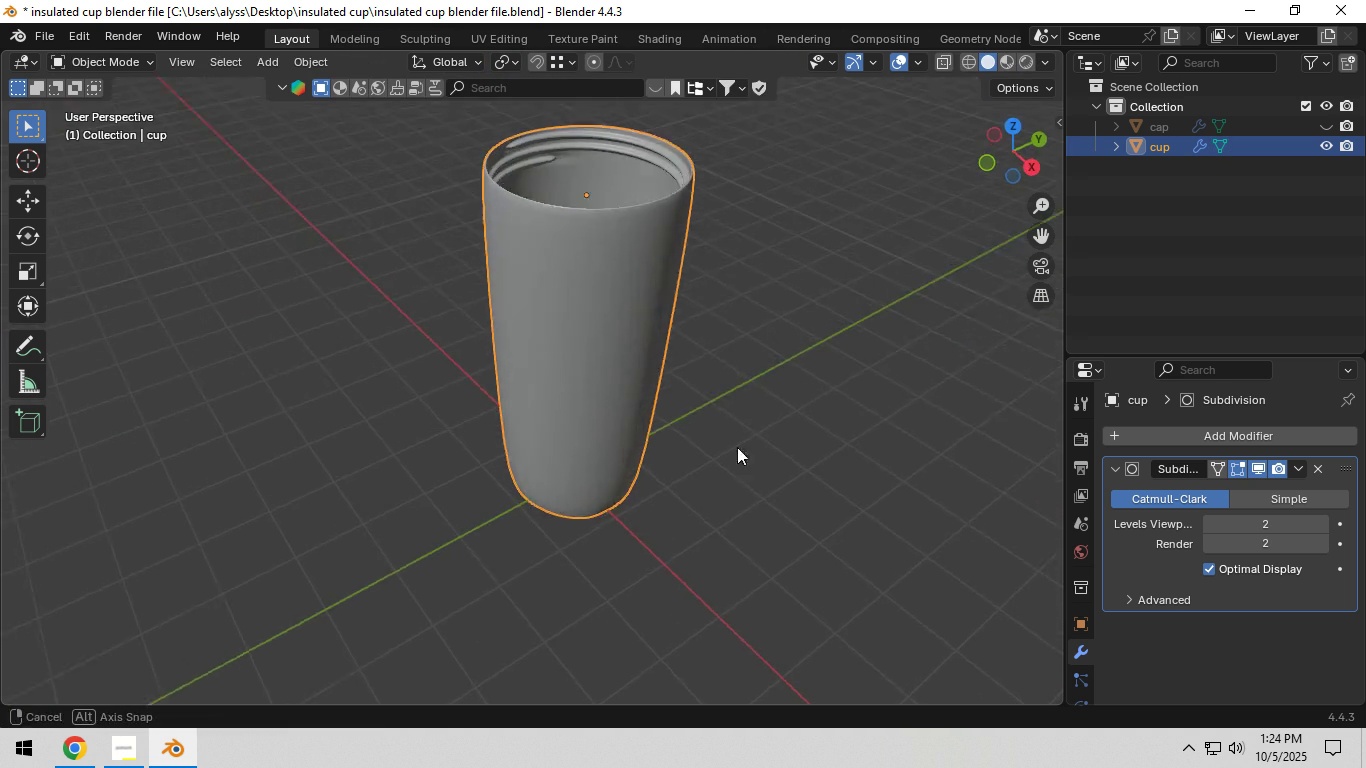 
key(Shift+ShiftLeft)
 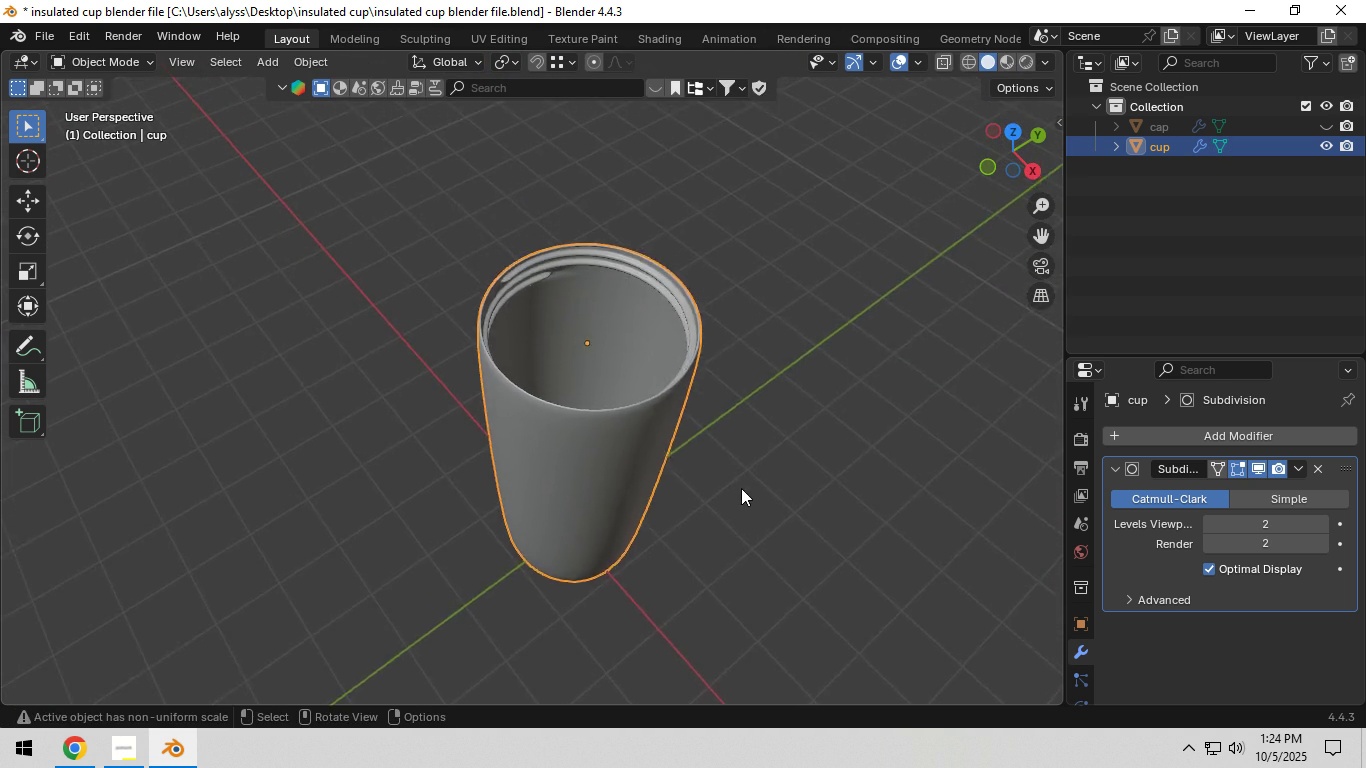 
scroll: coordinate [741, 488], scroll_direction: up, amount: 3.0
 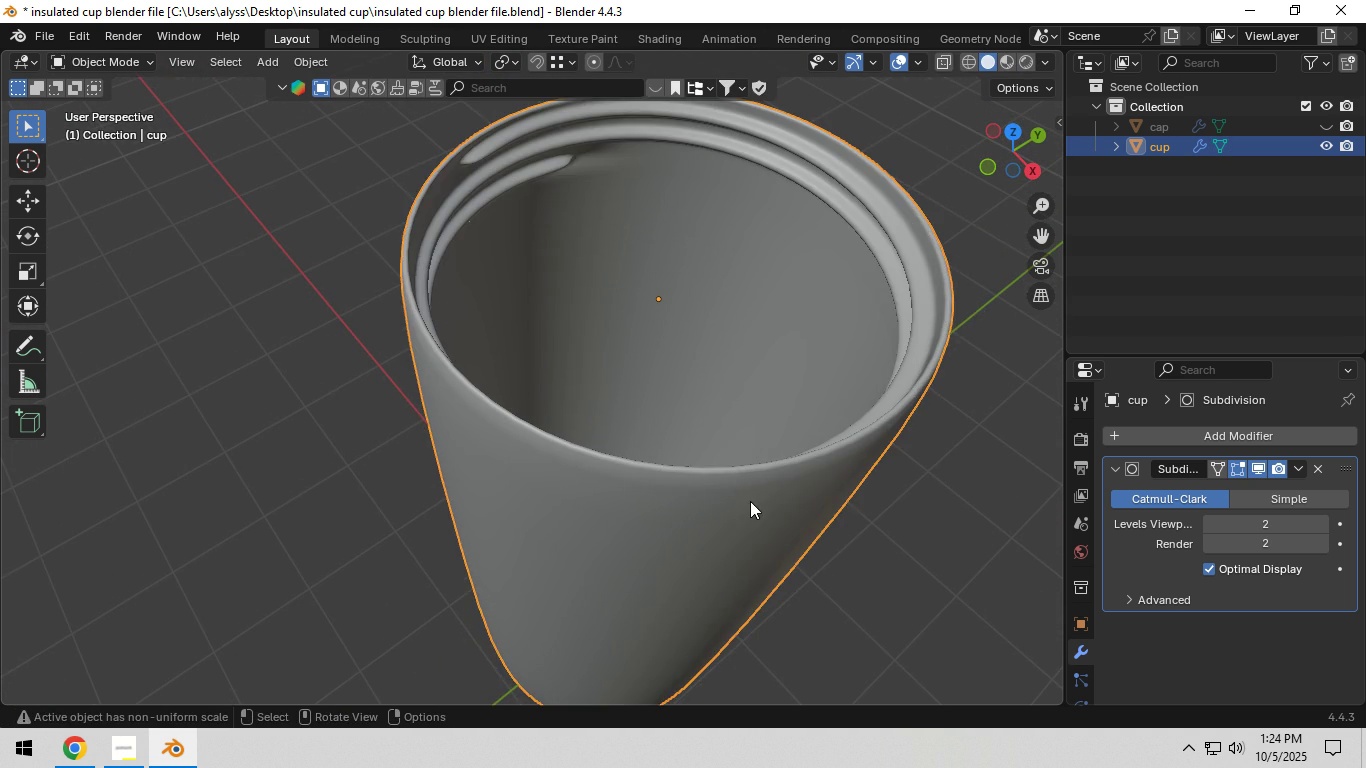 
left_click([750, 501])
 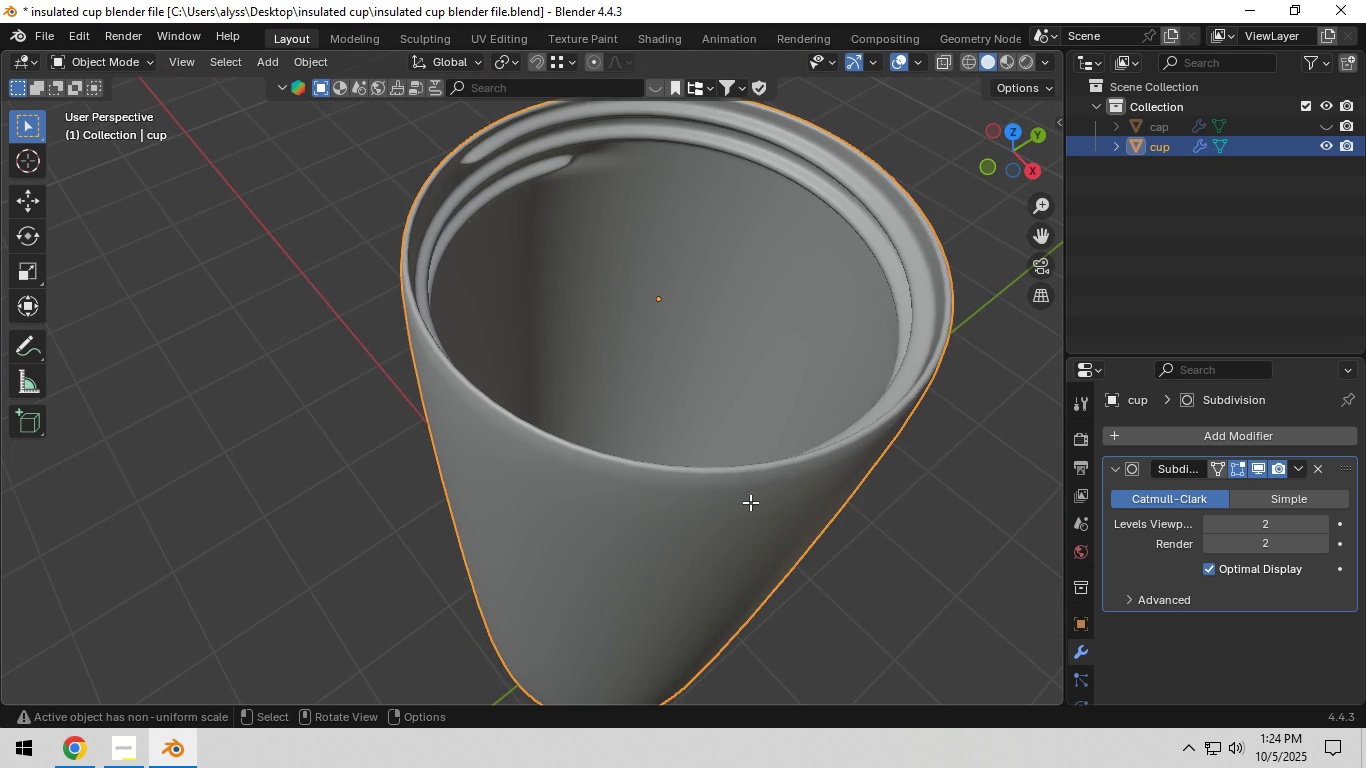 
key(Tab)